 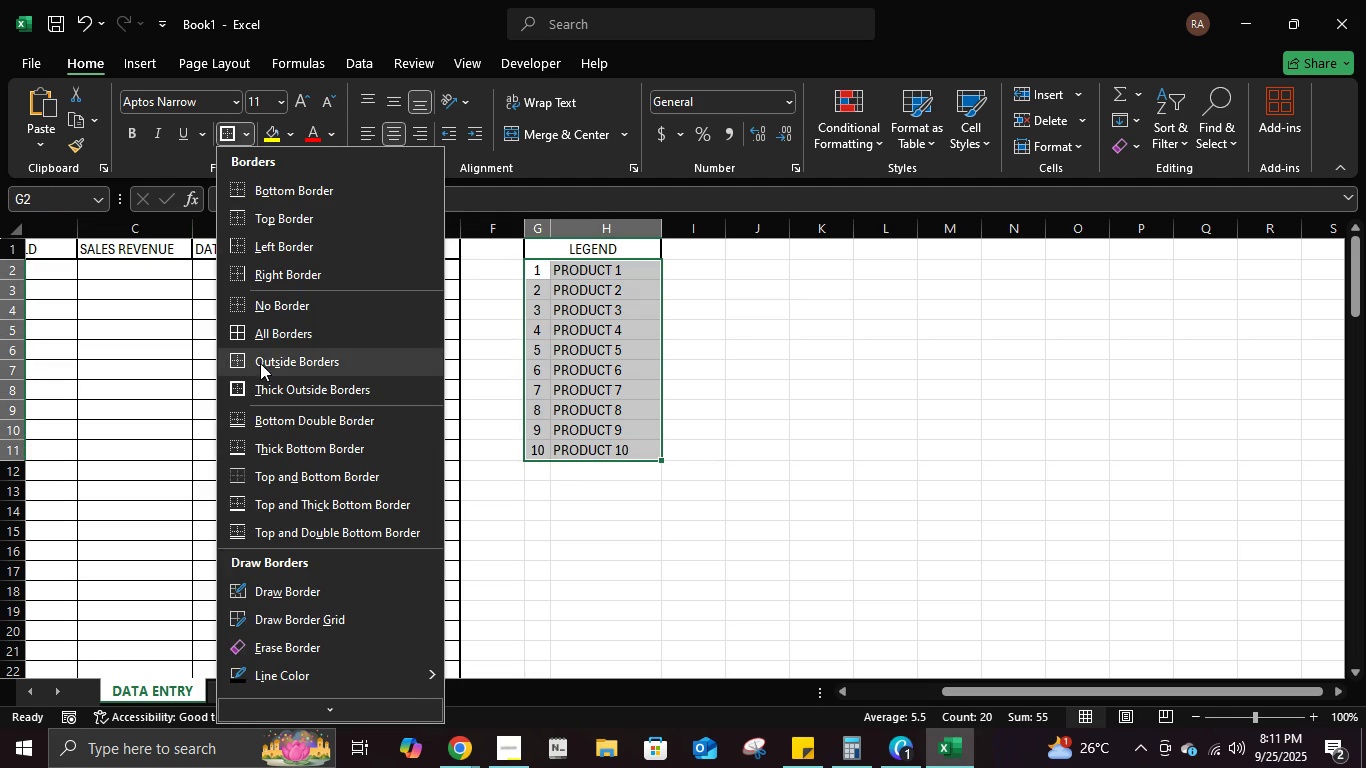 
left_click([272, 345])
 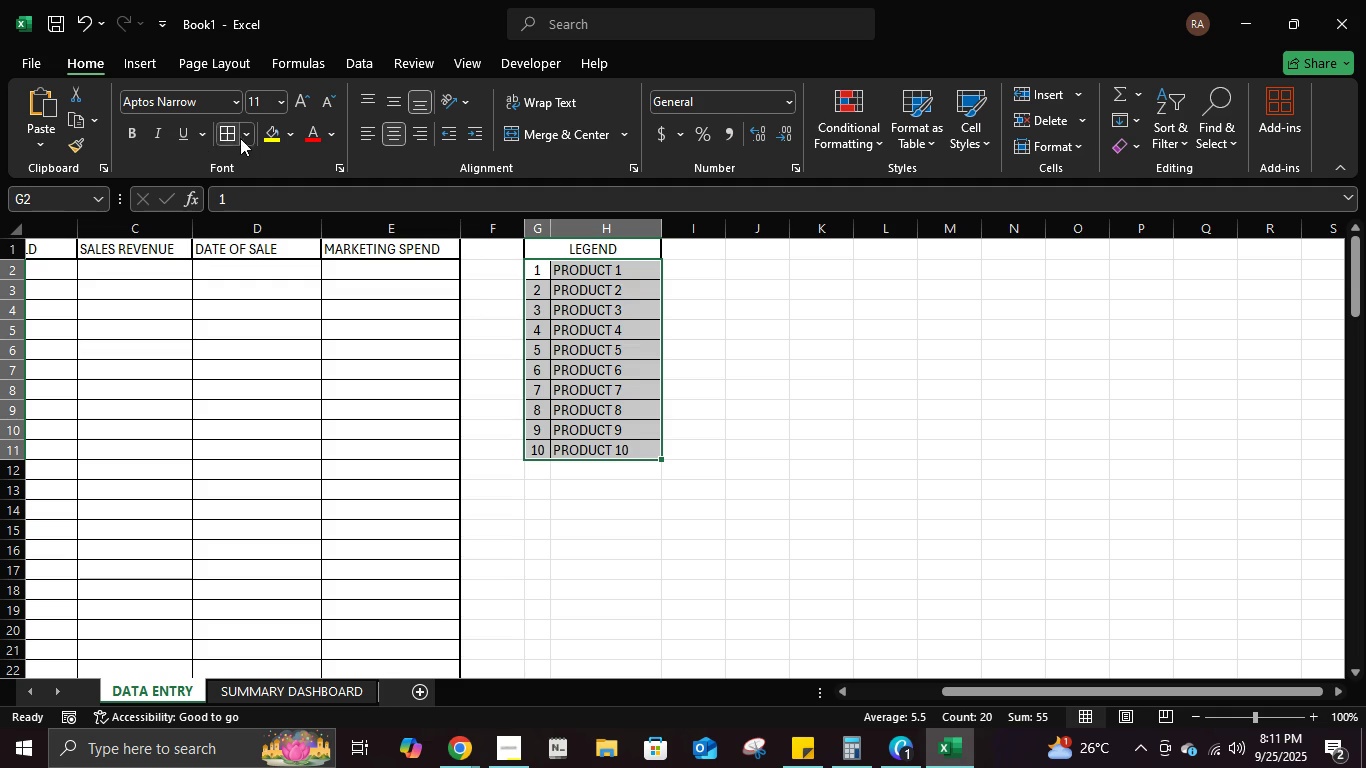 
left_click([247, 138])
 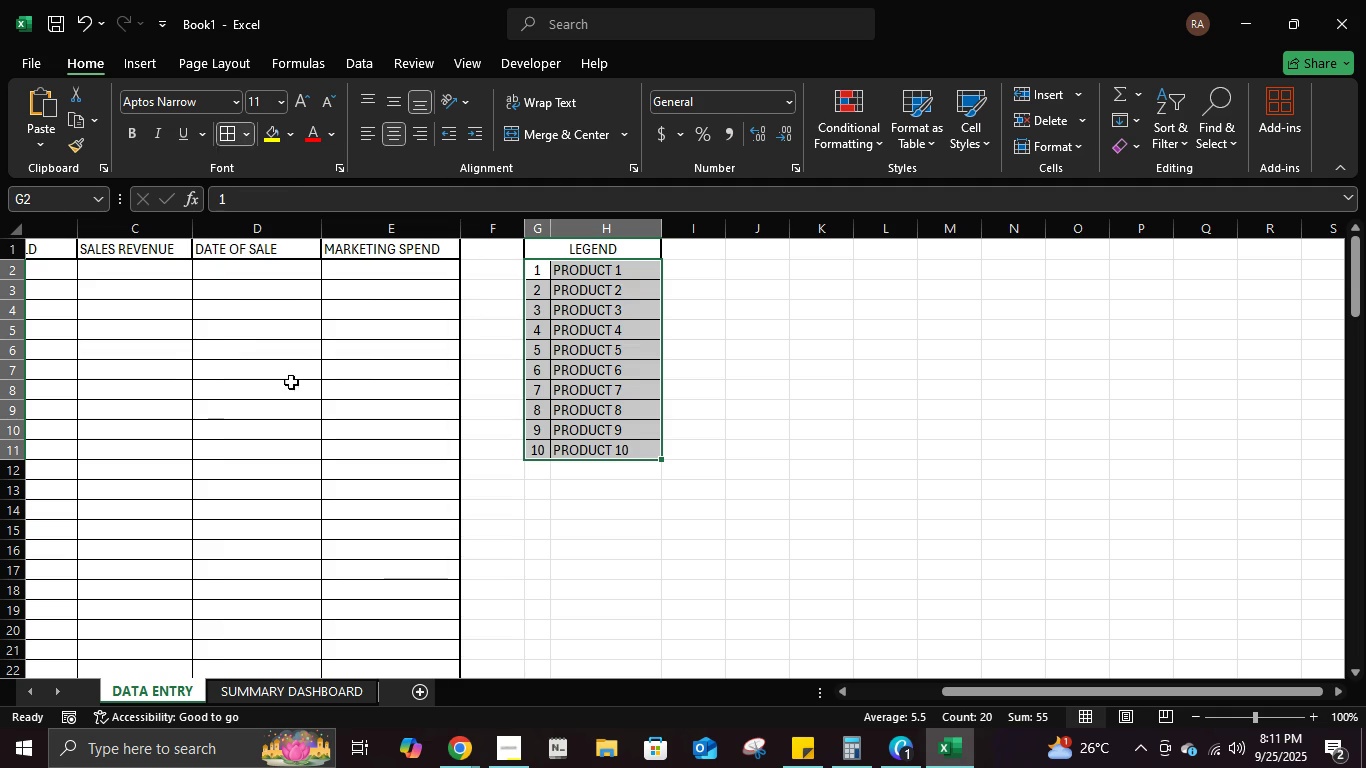 
double_click([596, 395])
 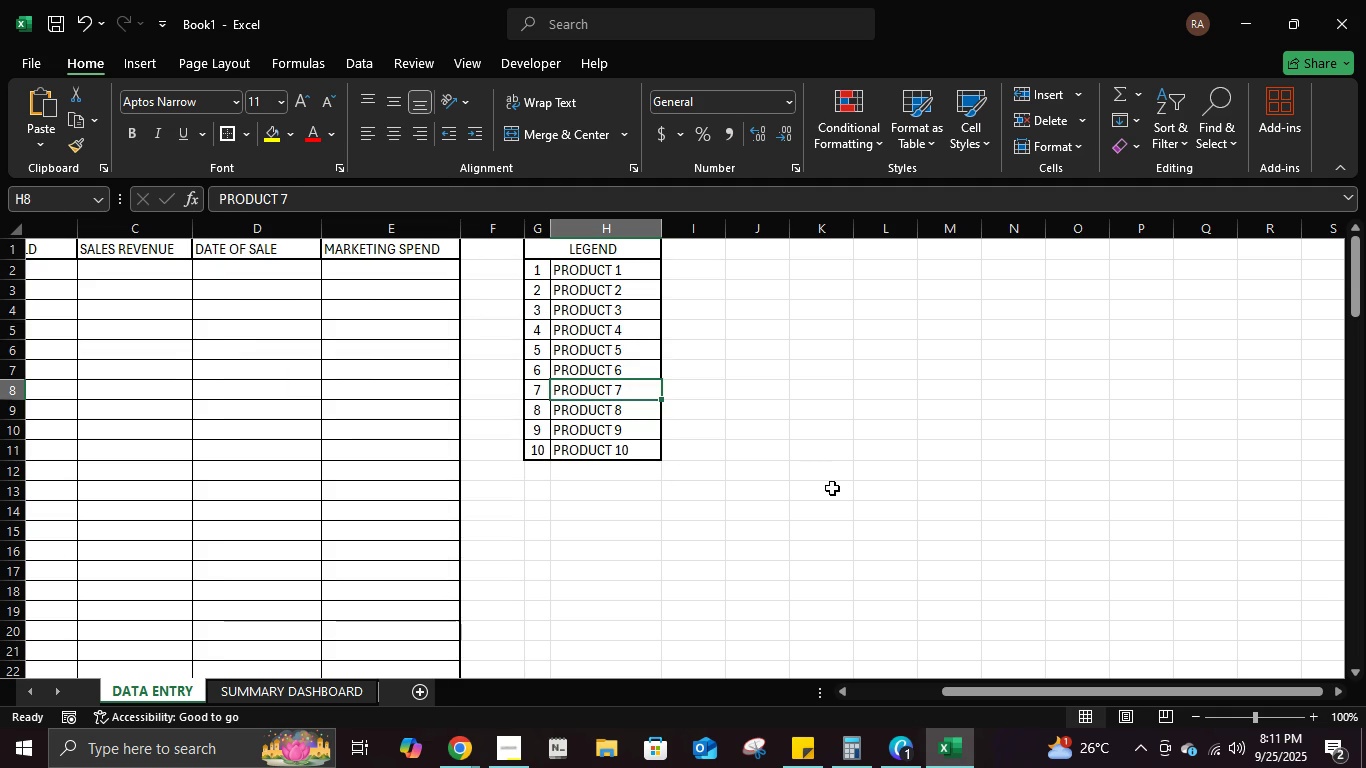 
left_click([832, 488])